 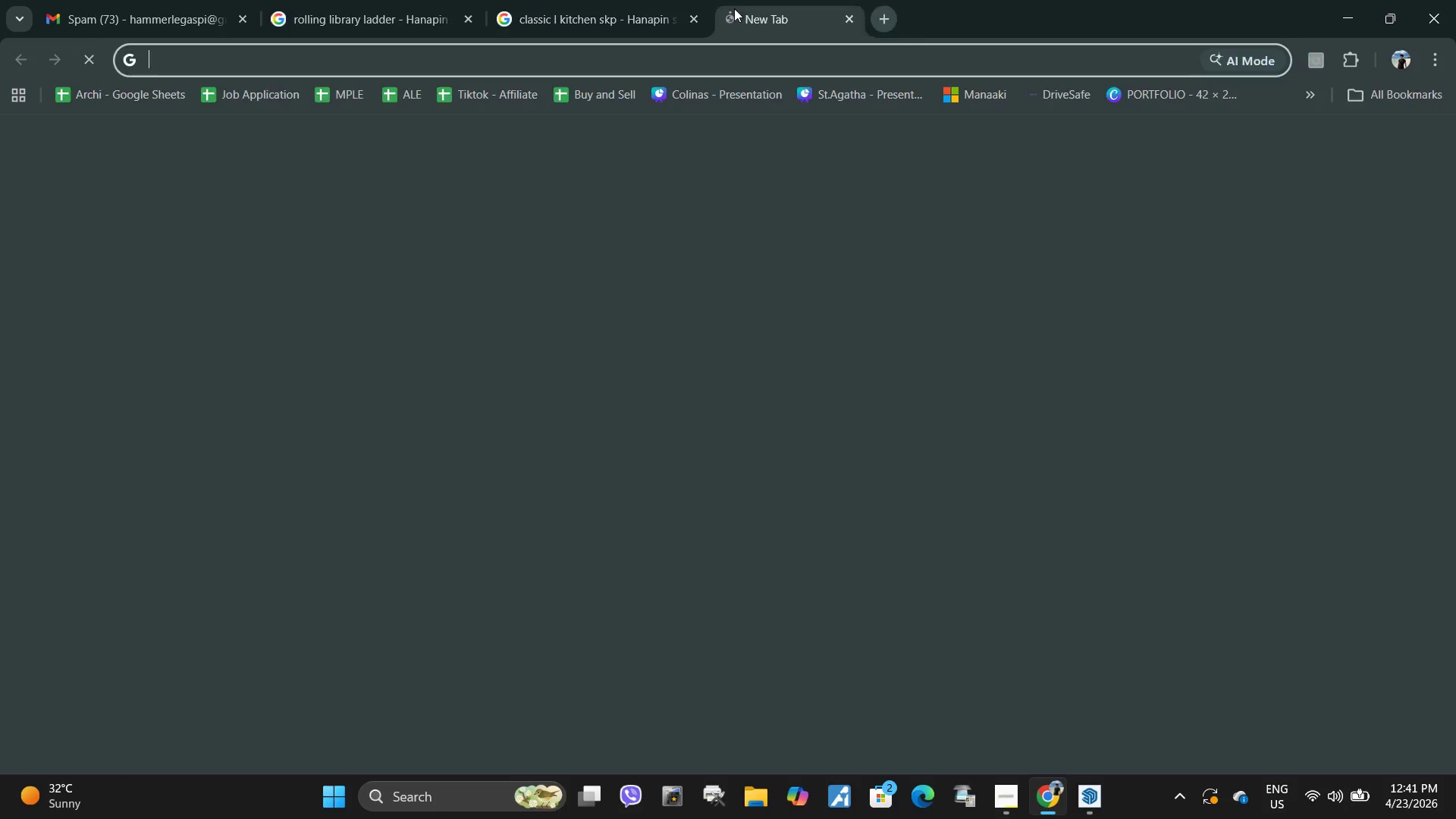 
type(shake sty;le)
key(Backspace)
key(Backspace)
key(Backspace)
type(le doo)
 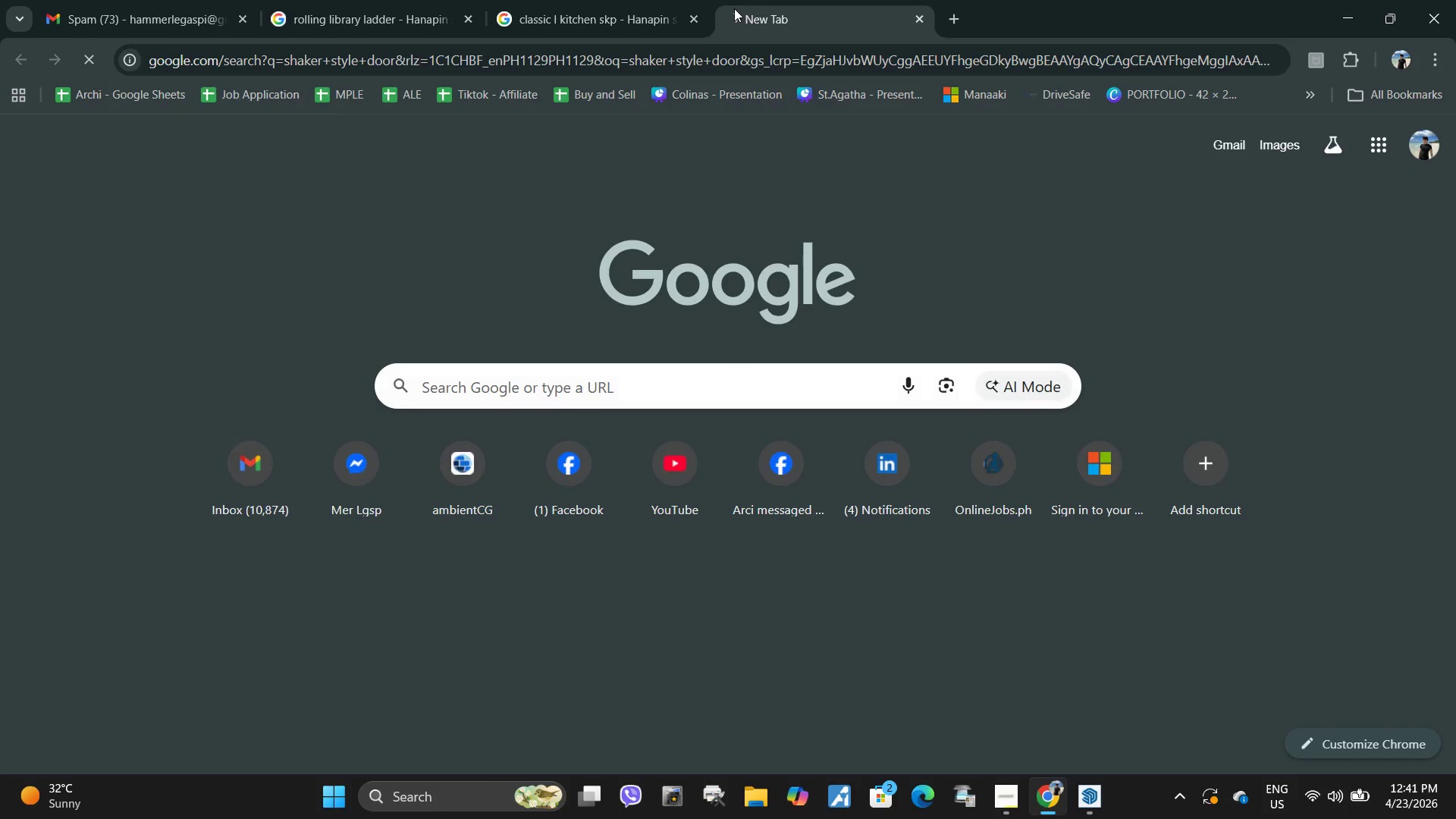 
hold_key(key=R, duration=3.34)
 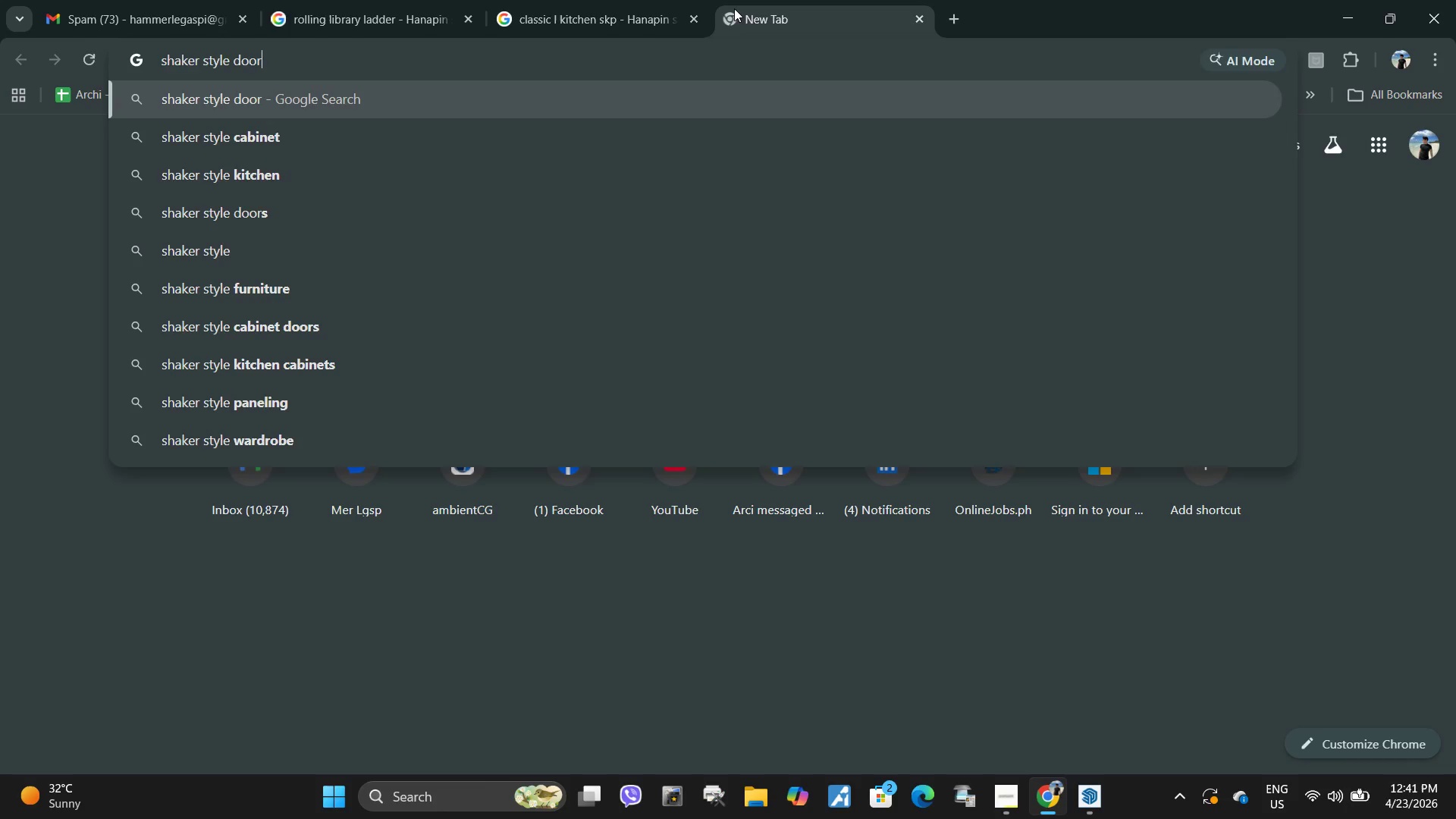 
key(Enter)
 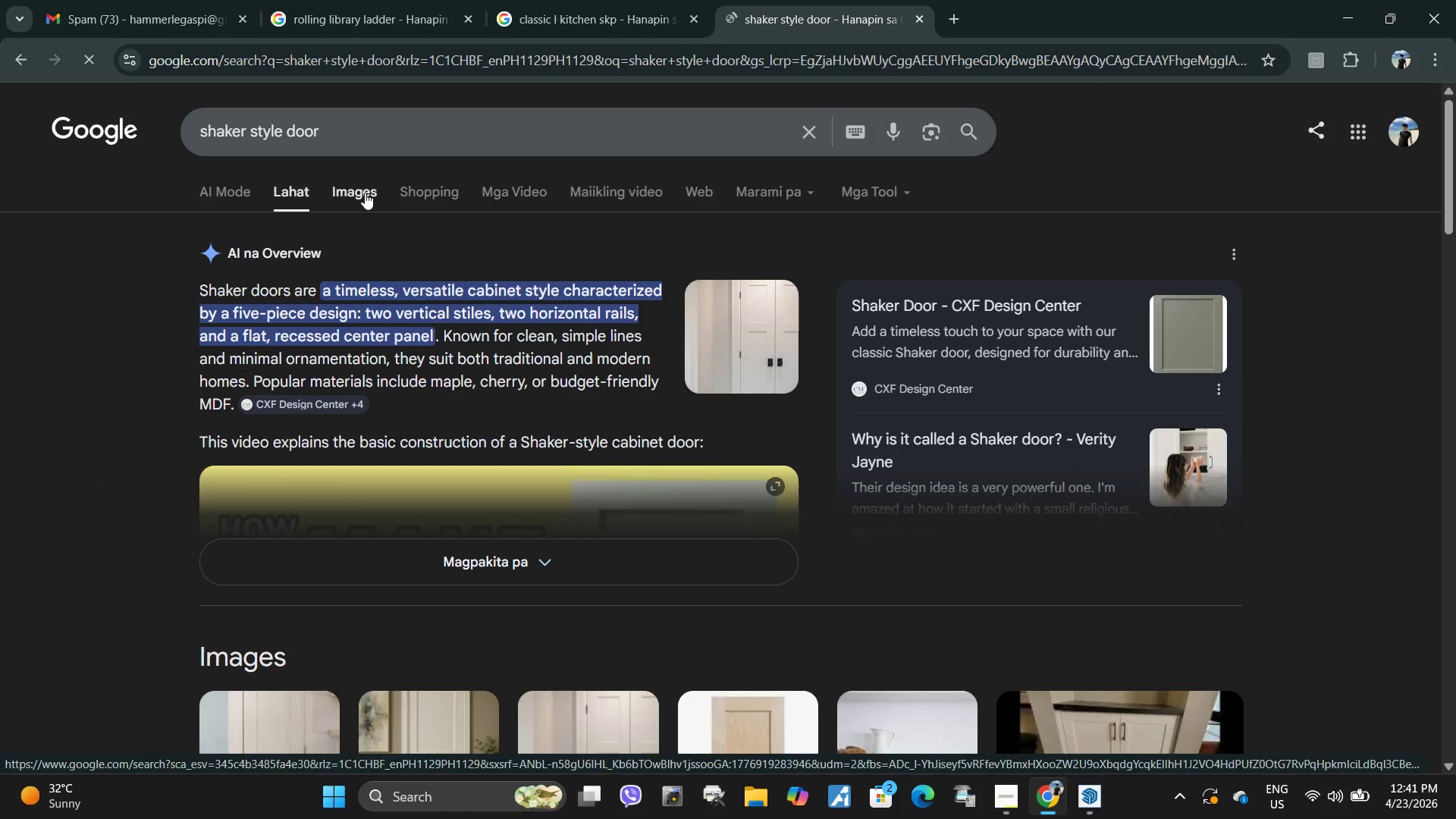 
wait(6.91)
 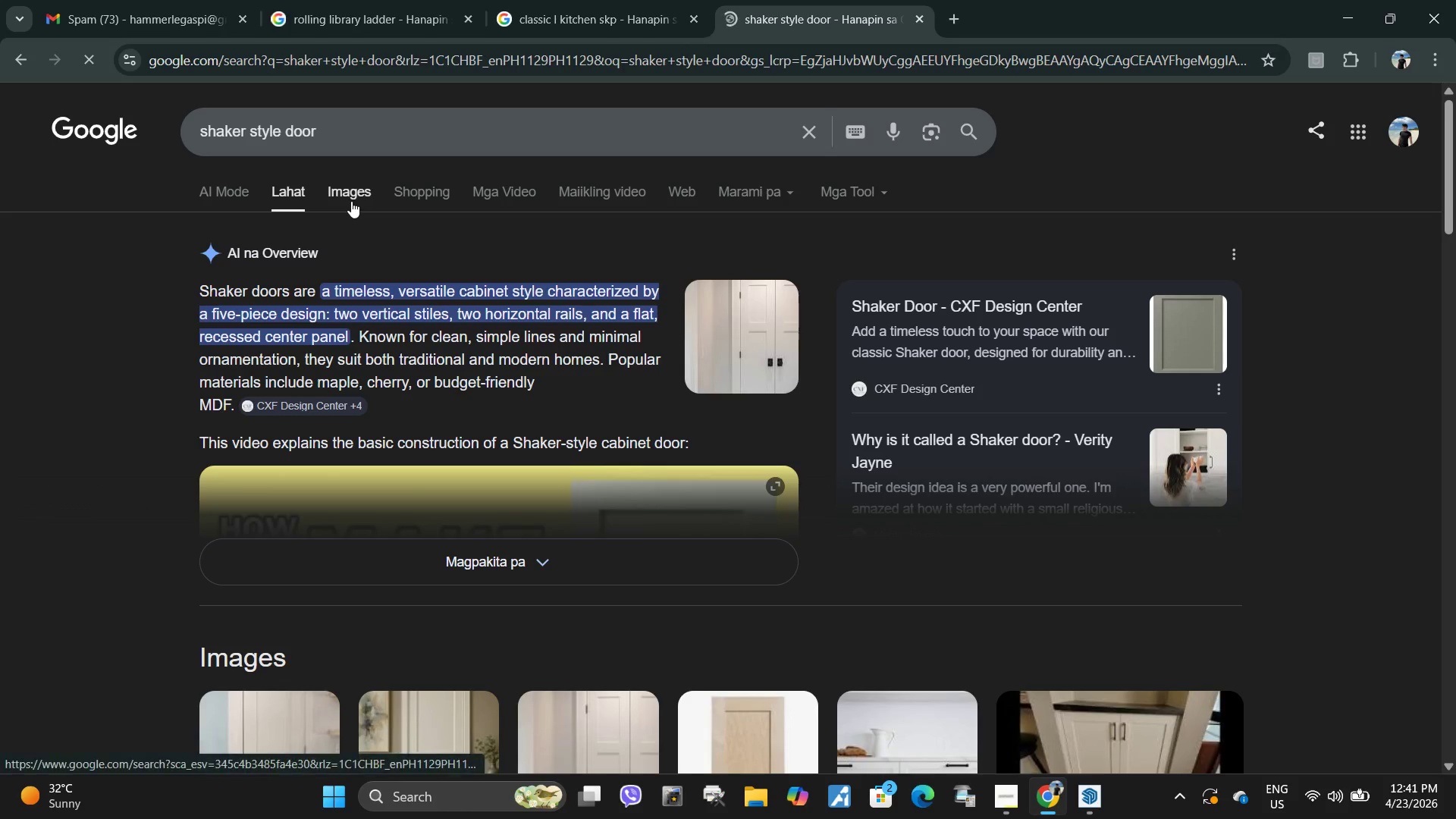 
left_click([365, 193])
 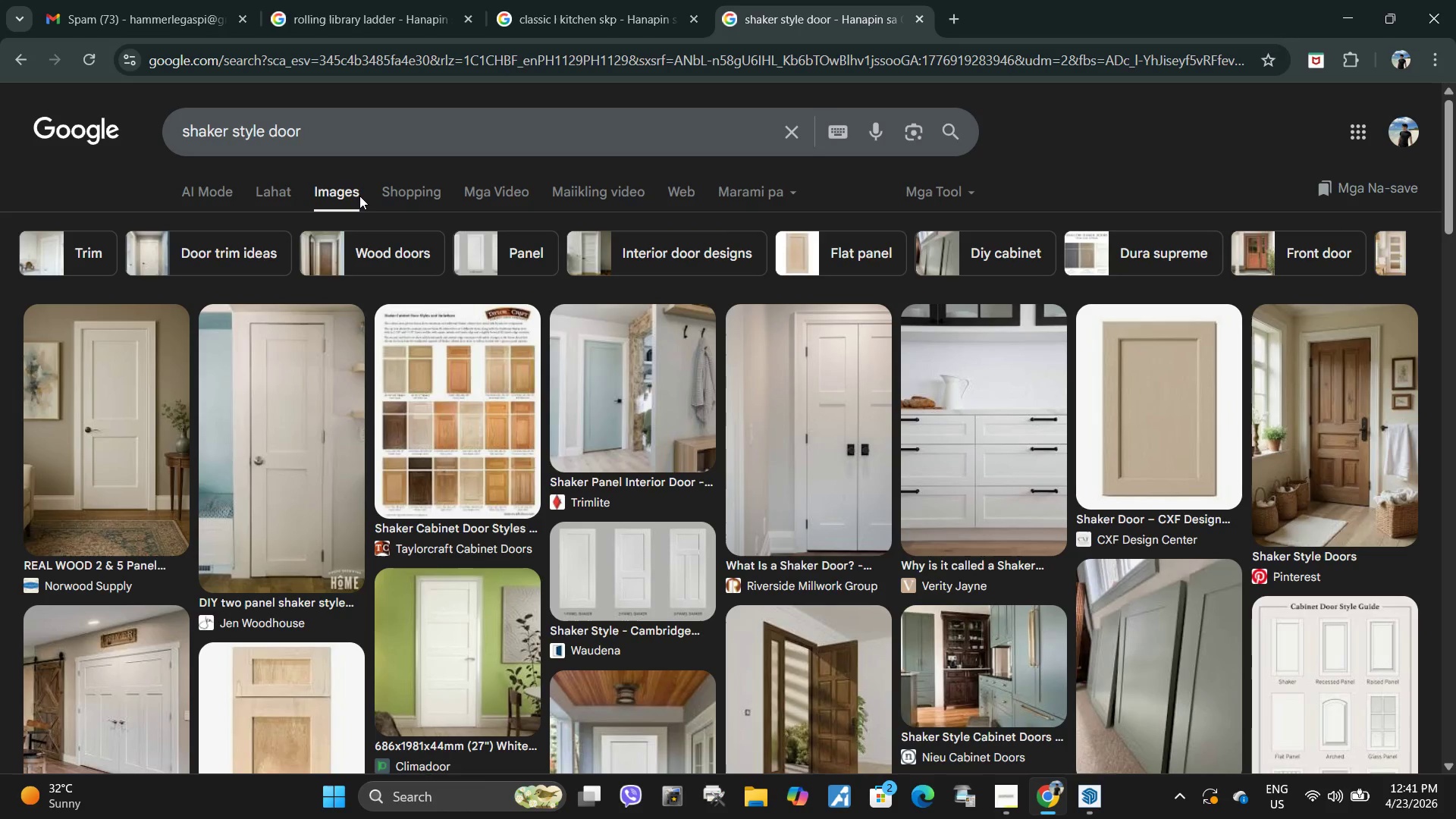 
left_click([1092, 795])
 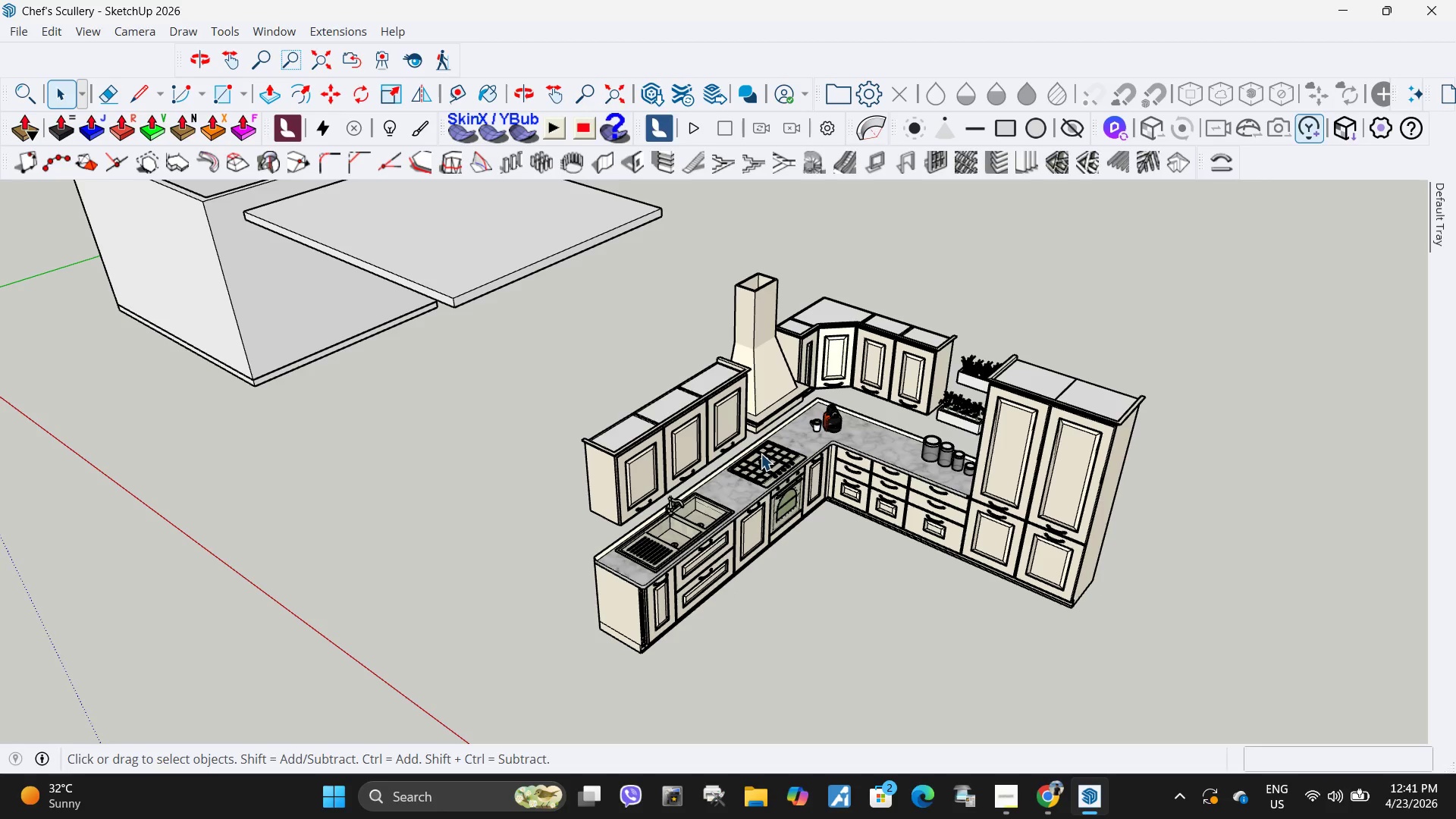 
scroll: coordinate [1113, 571], scroll_direction: up, amount: 7.0
 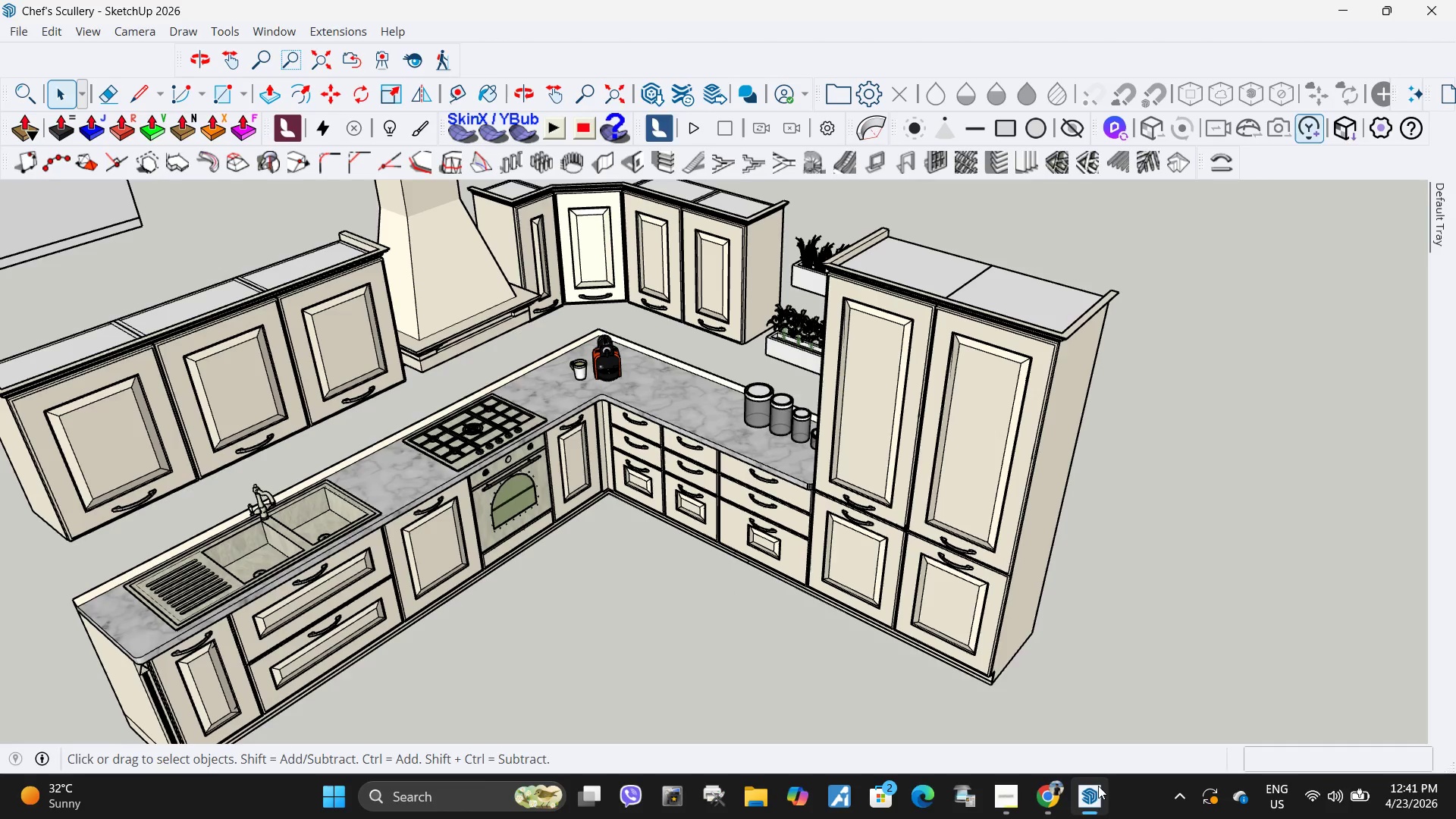 
left_click([1081, 811])
 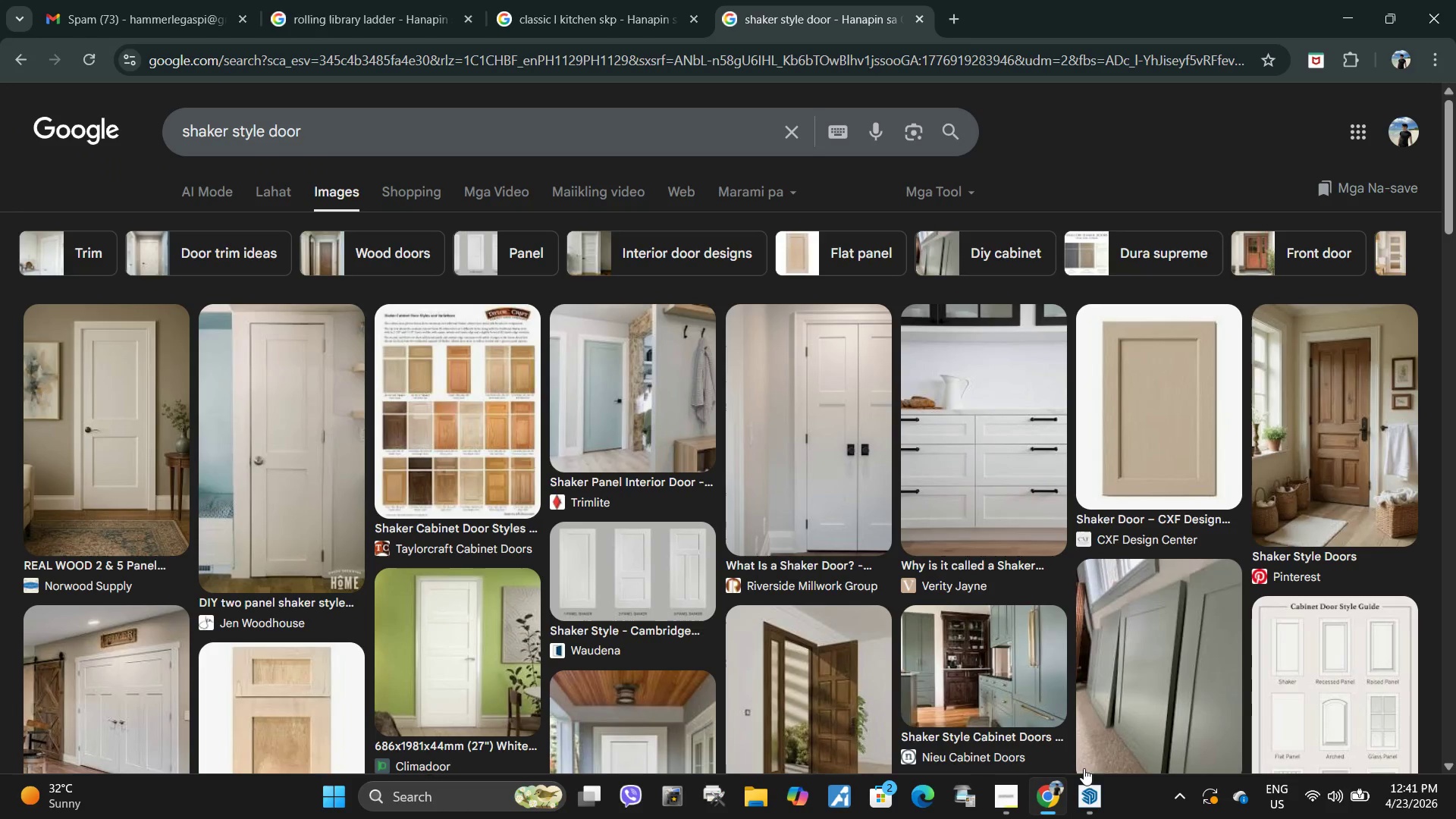 
scroll: coordinate [822, 400], scroll_direction: down, amount: 1.0
 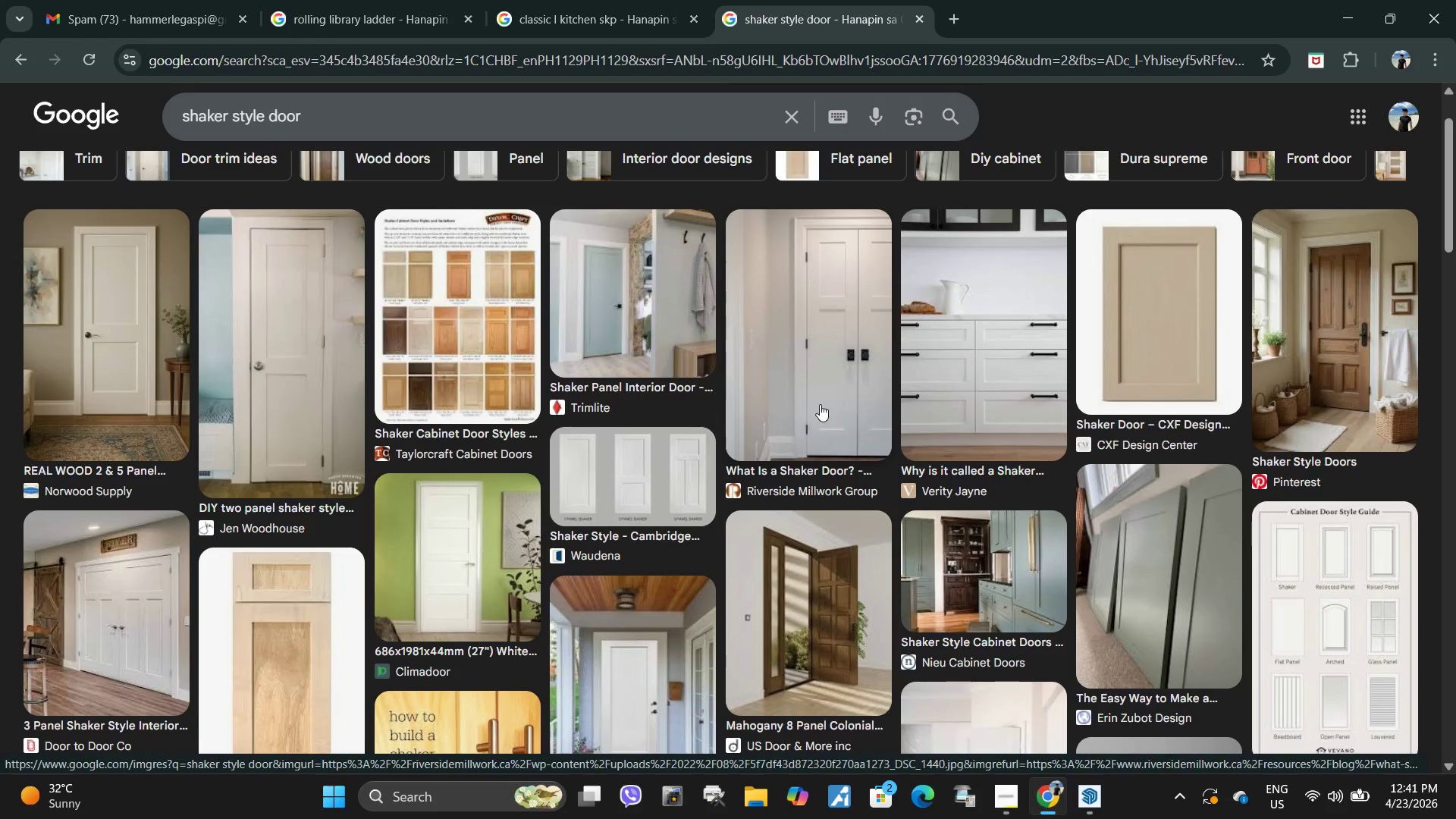 
left_click([1086, 792])
 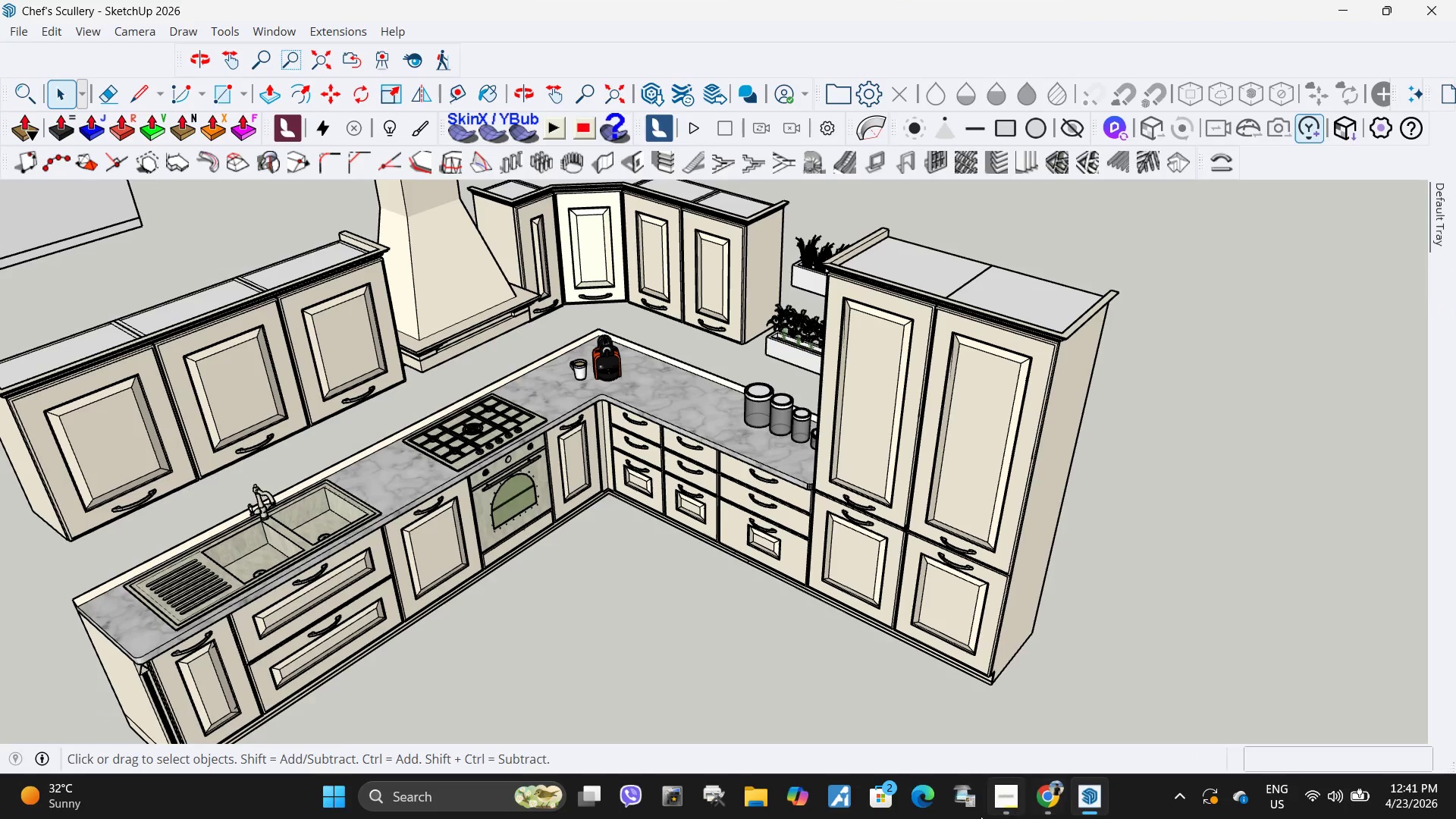 
left_click([1011, 805])